 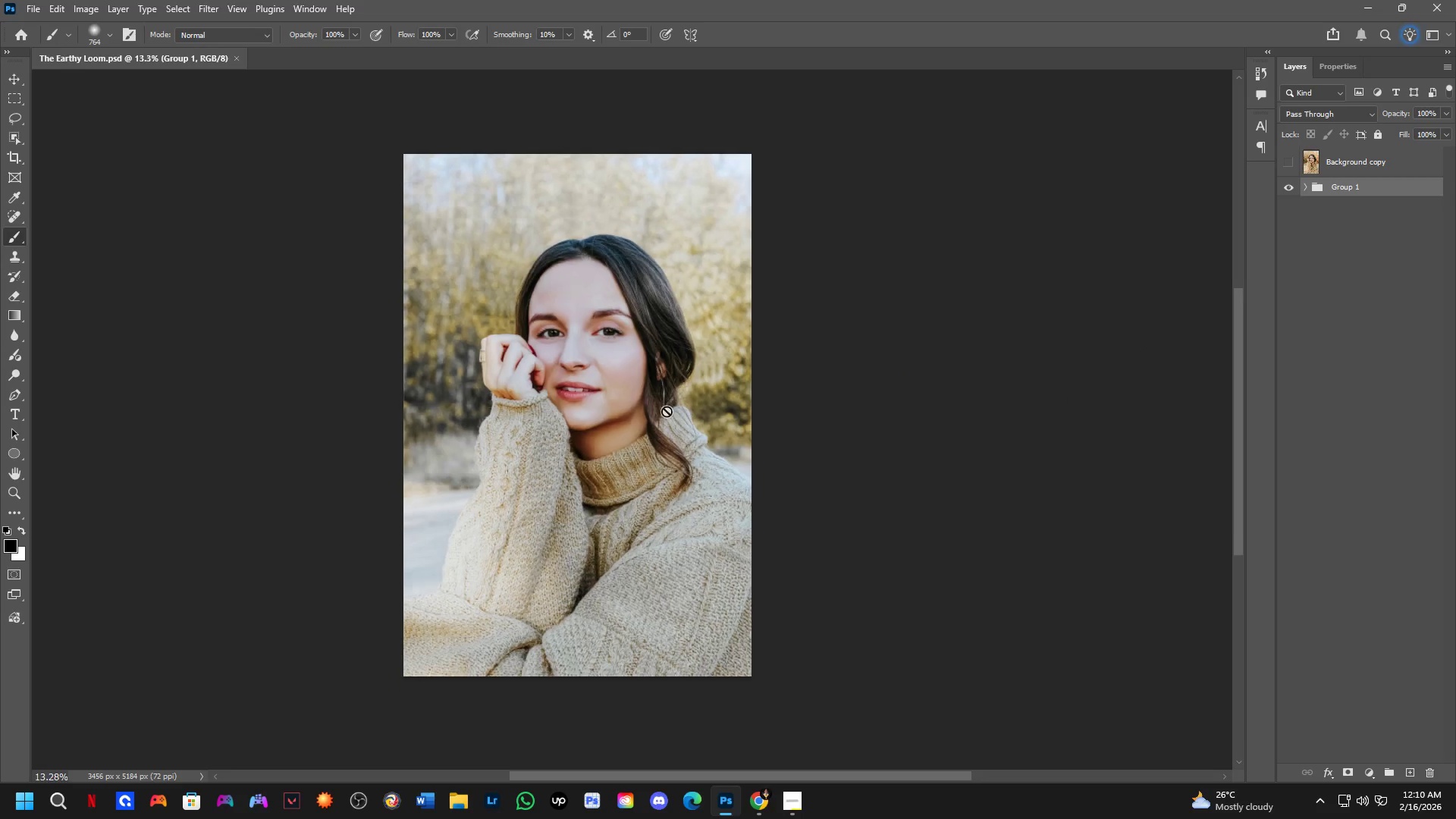 
left_click_drag(start_coordinate=[557, 452], to_coordinate=[579, 453])
 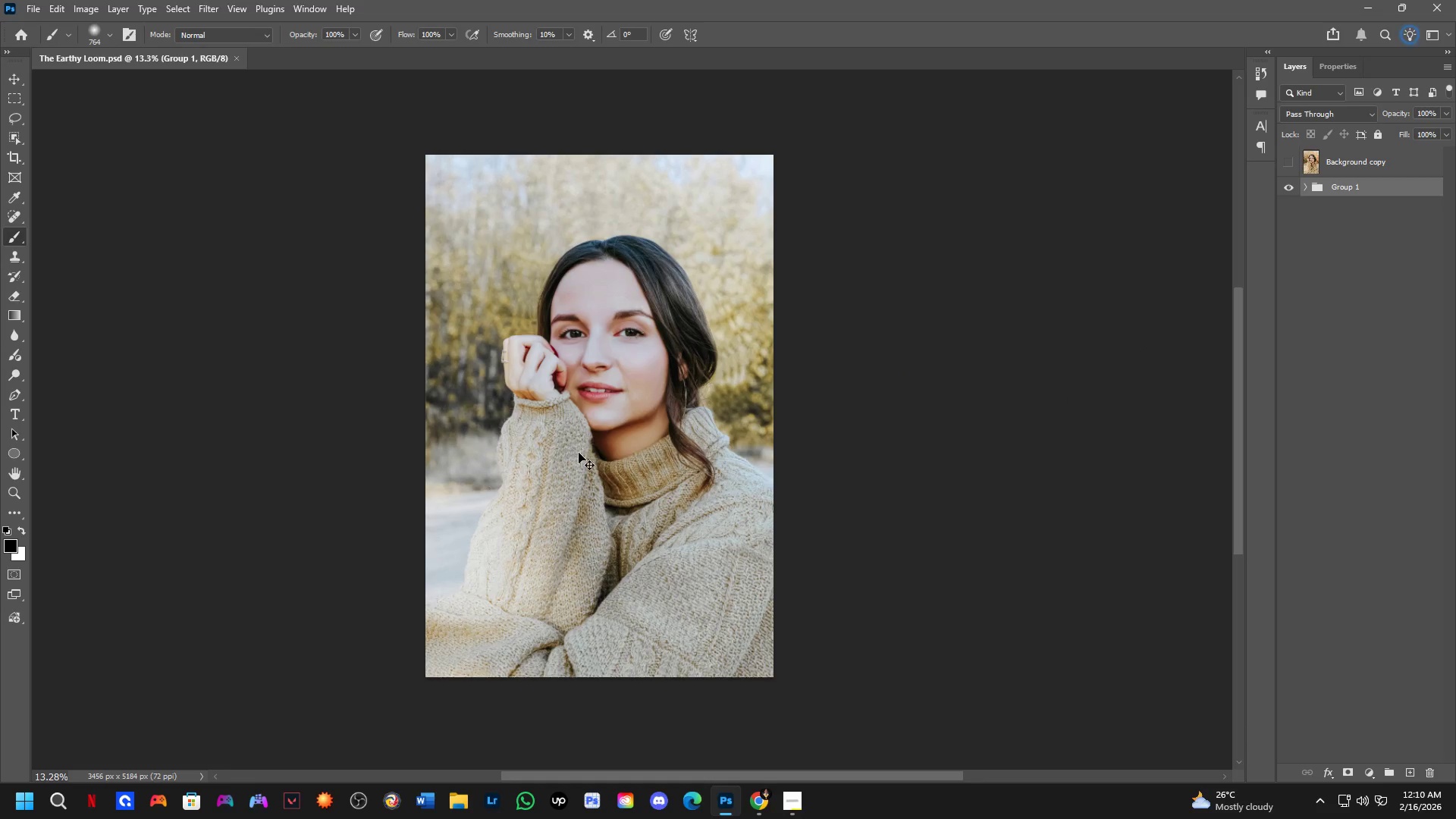 
scroll: coordinate [684, 410], scroll_direction: down, amount: 1.0
 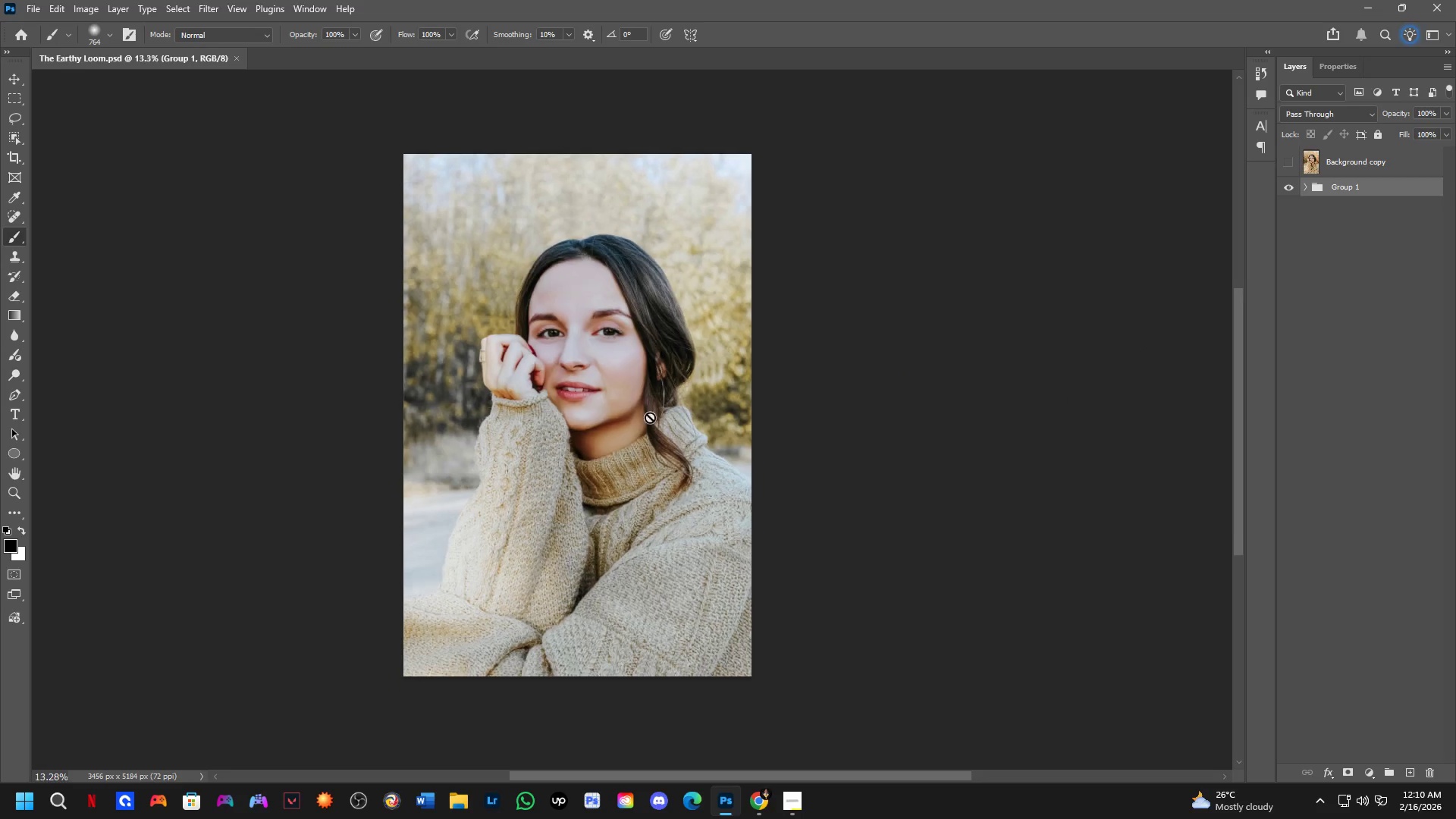 
key(Control+Shift+S)
 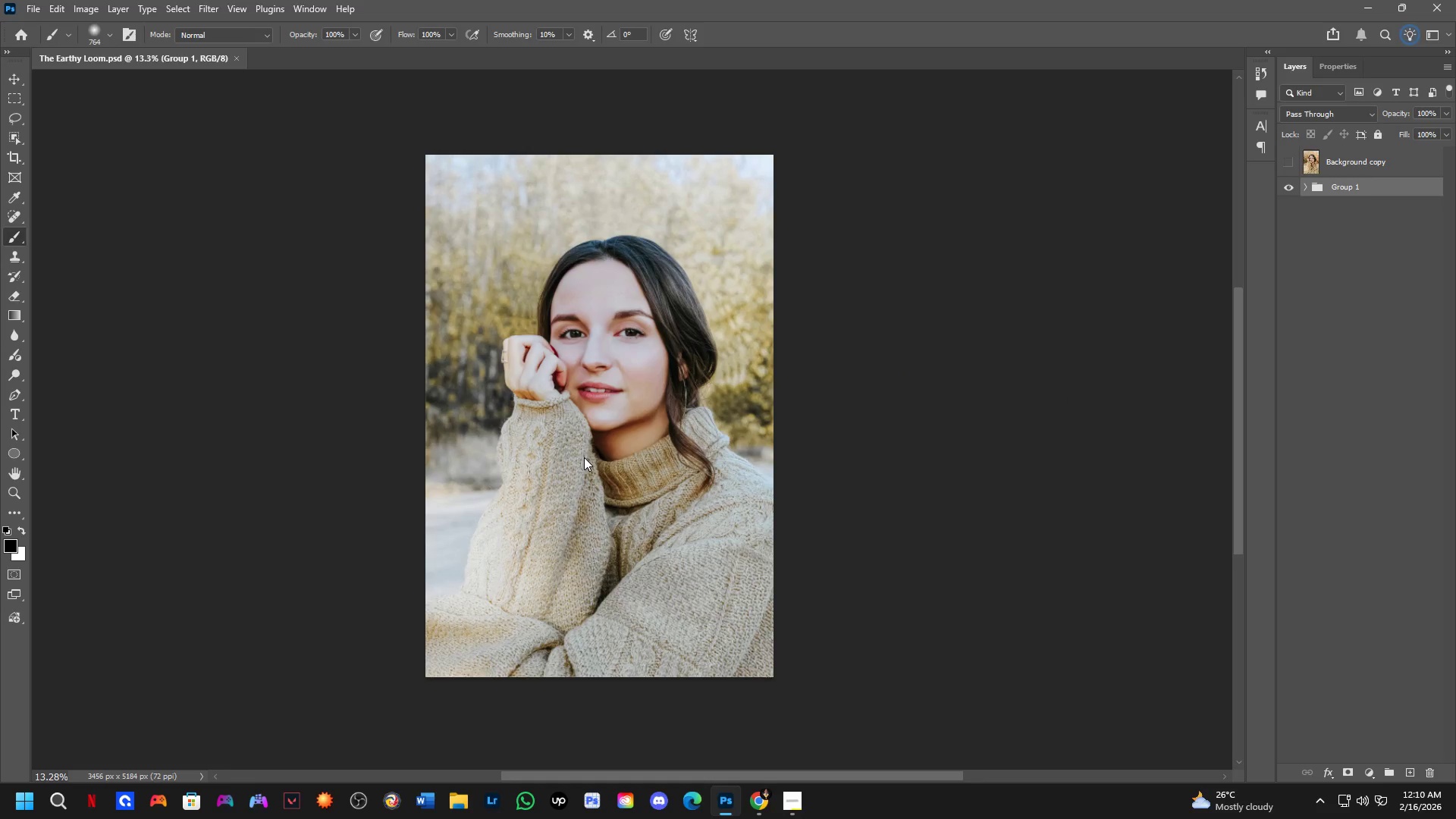 
key(Control+Shift+S)
 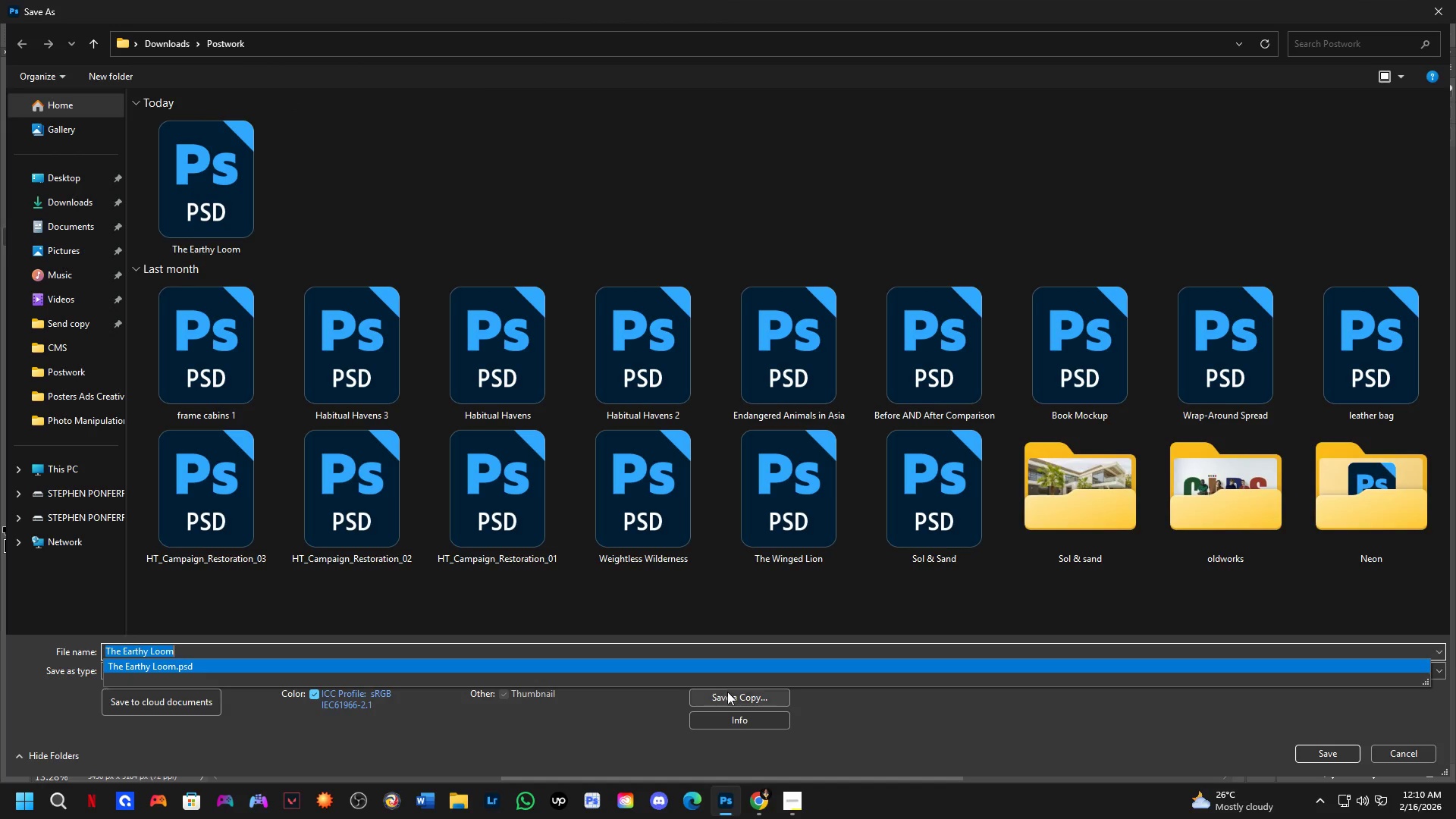 
left_click([730, 694])